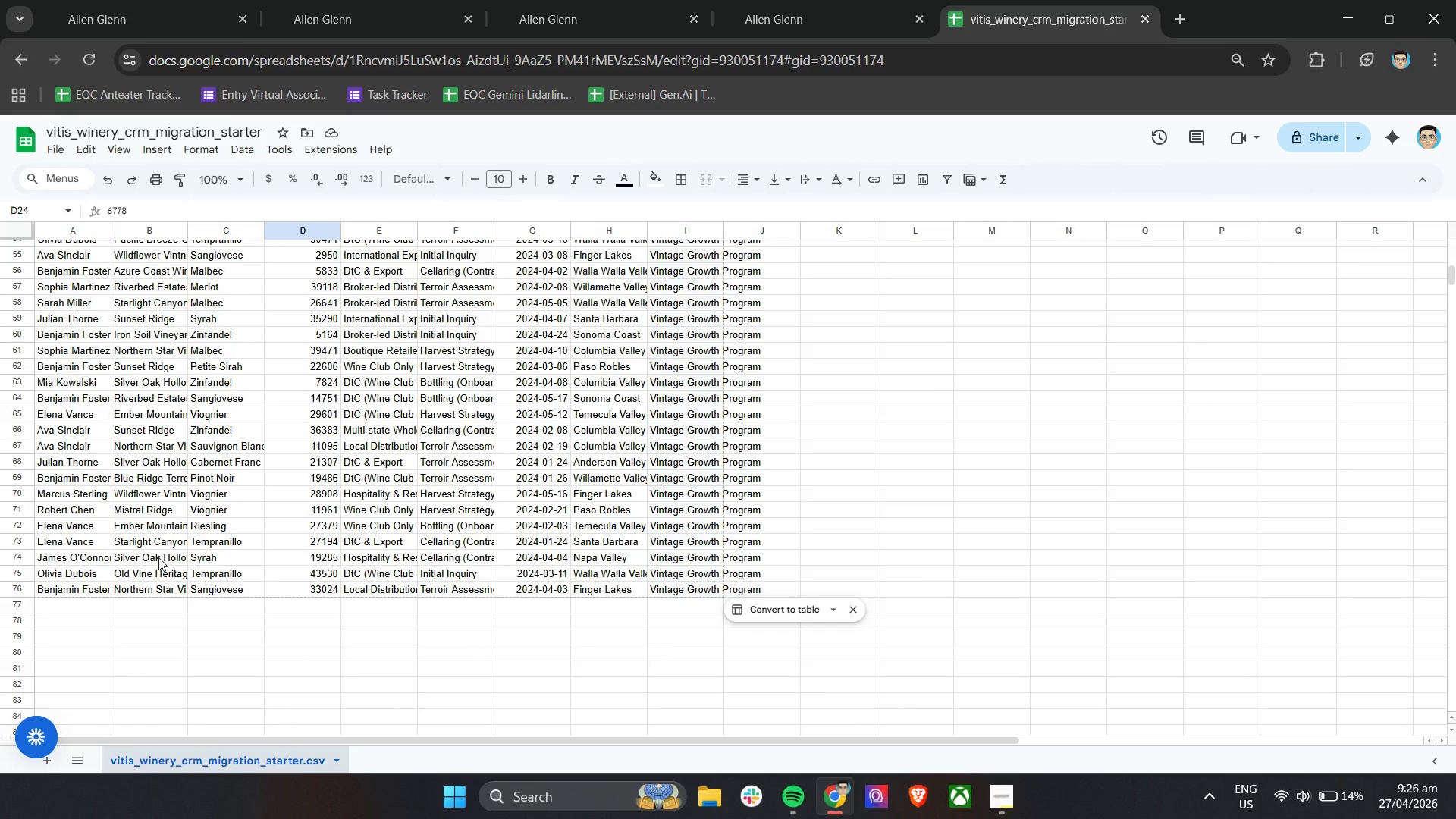 
left_click([603, 0])
 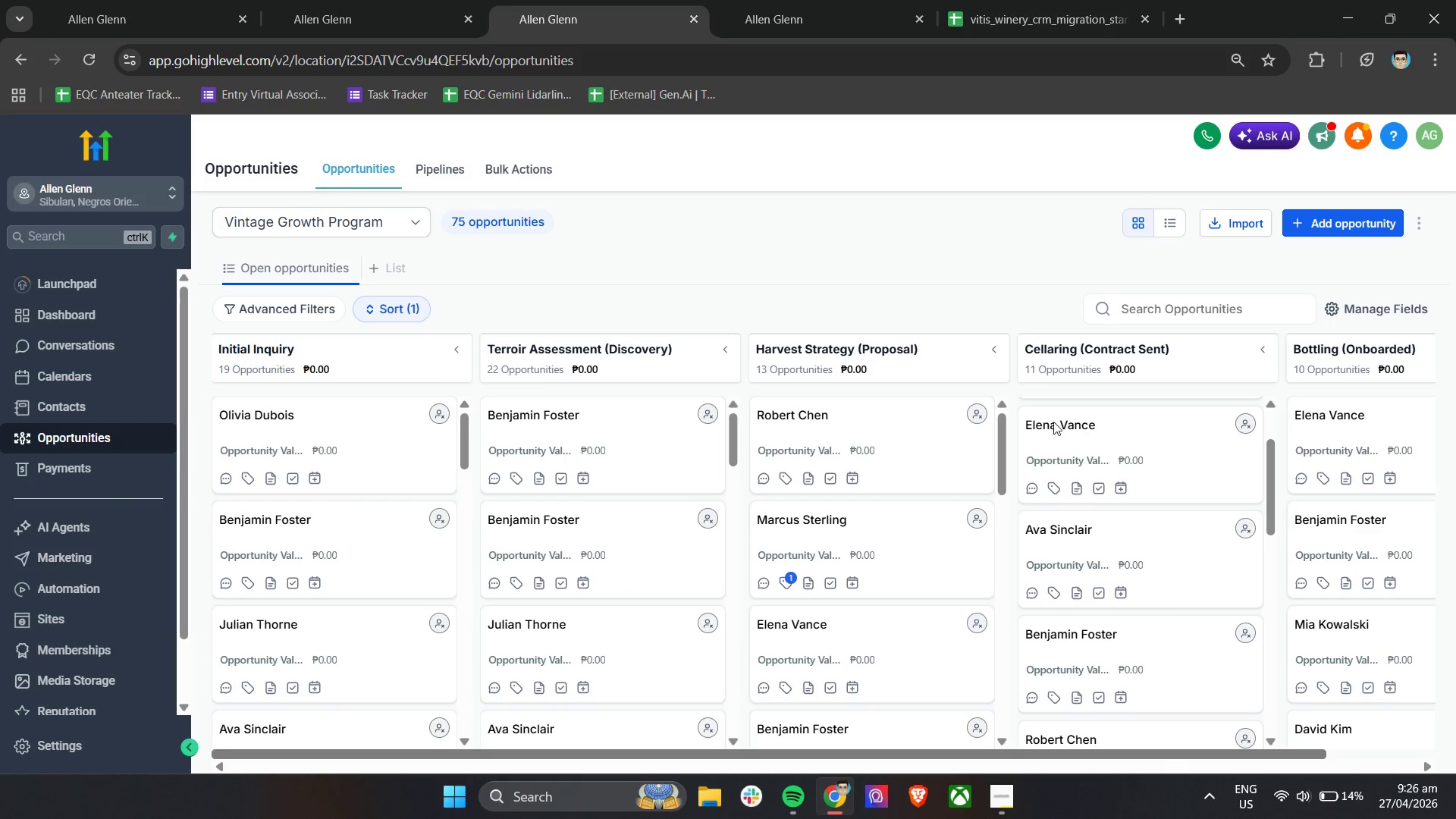 
left_click([1166, 549])
 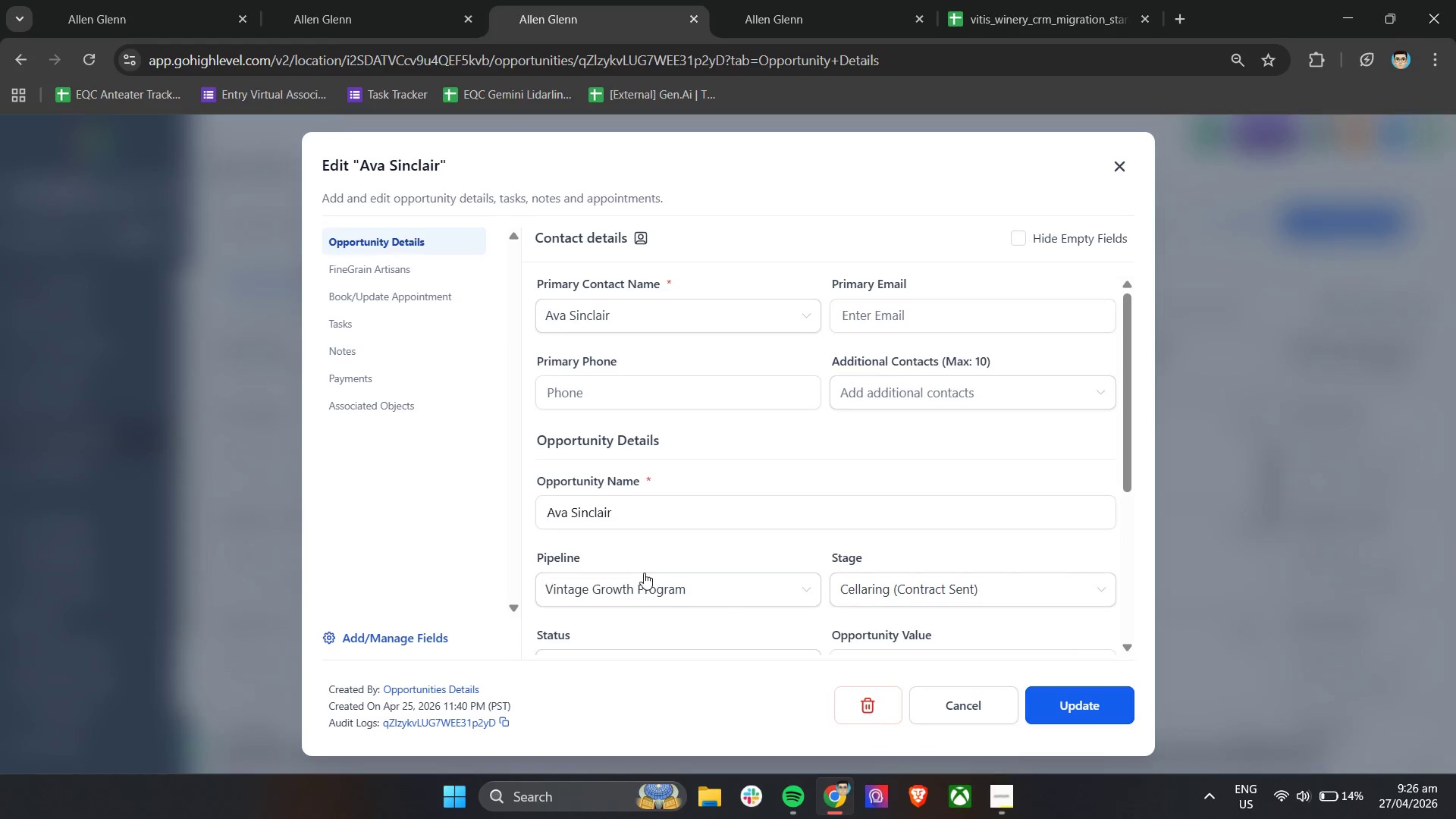 
scroll: coordinate [654, 572], scroll_direction: down, amount: 10.0
 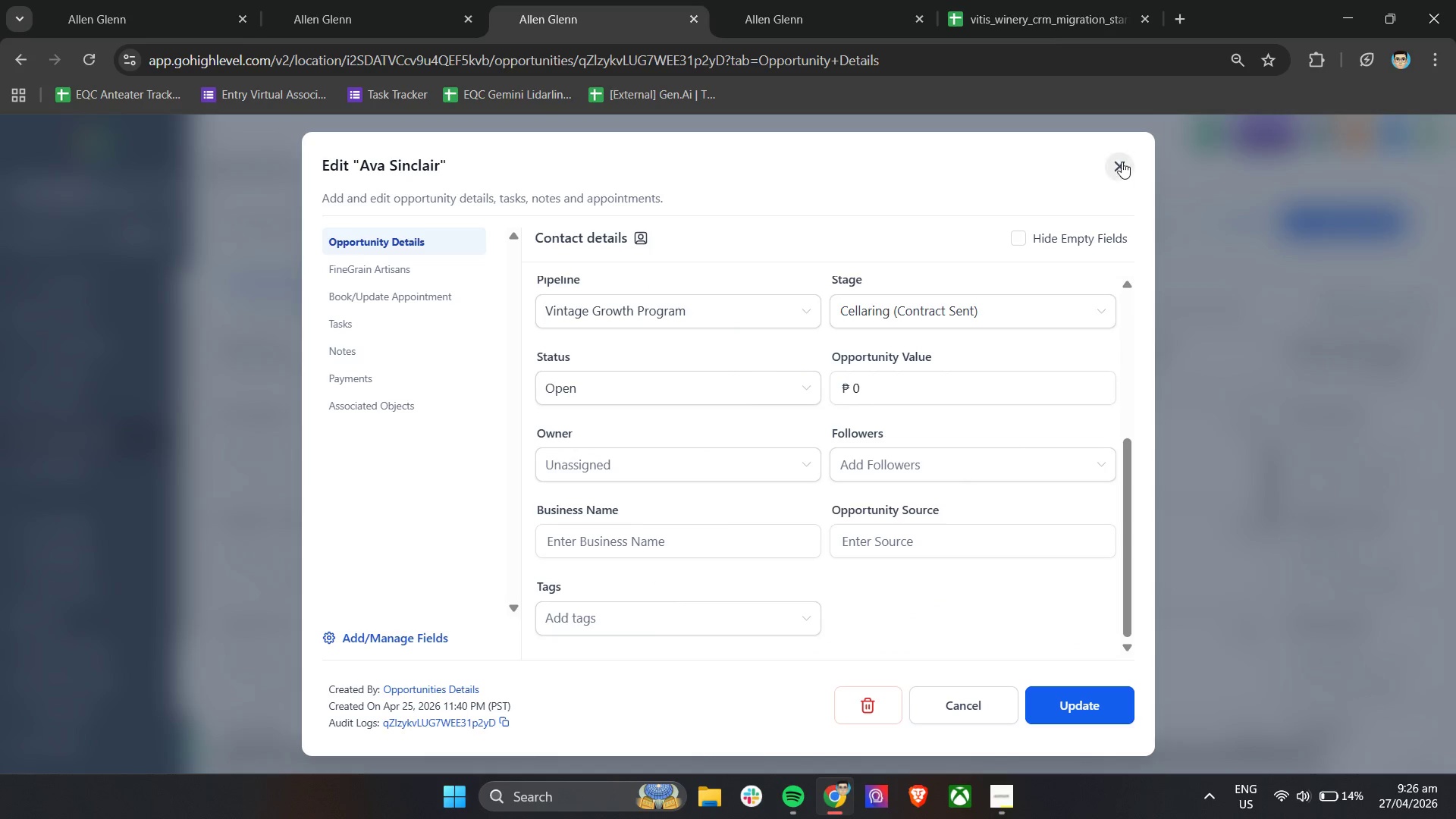 
double_click([1033, 0])
 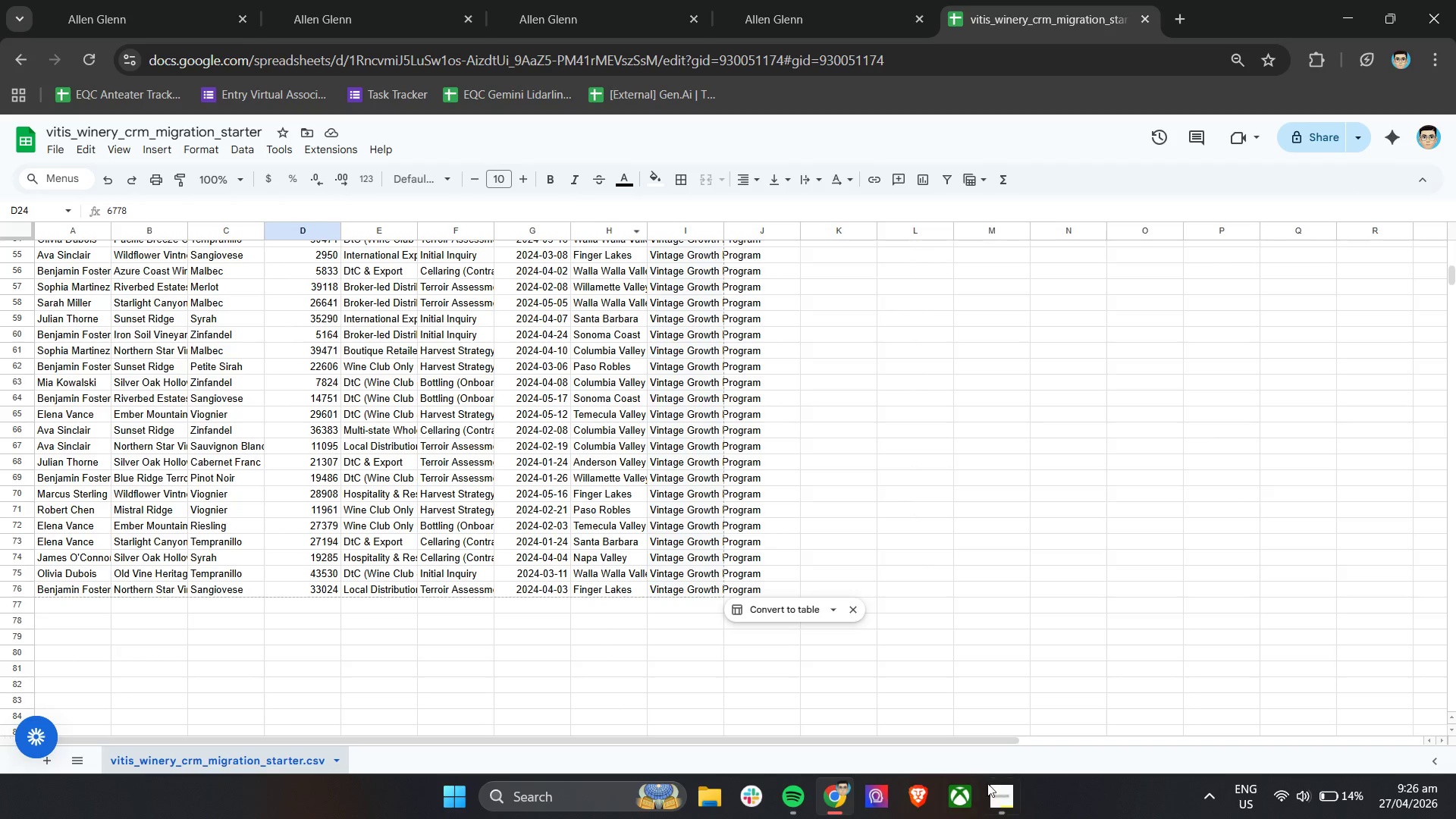 
left_click([1016, 786])